 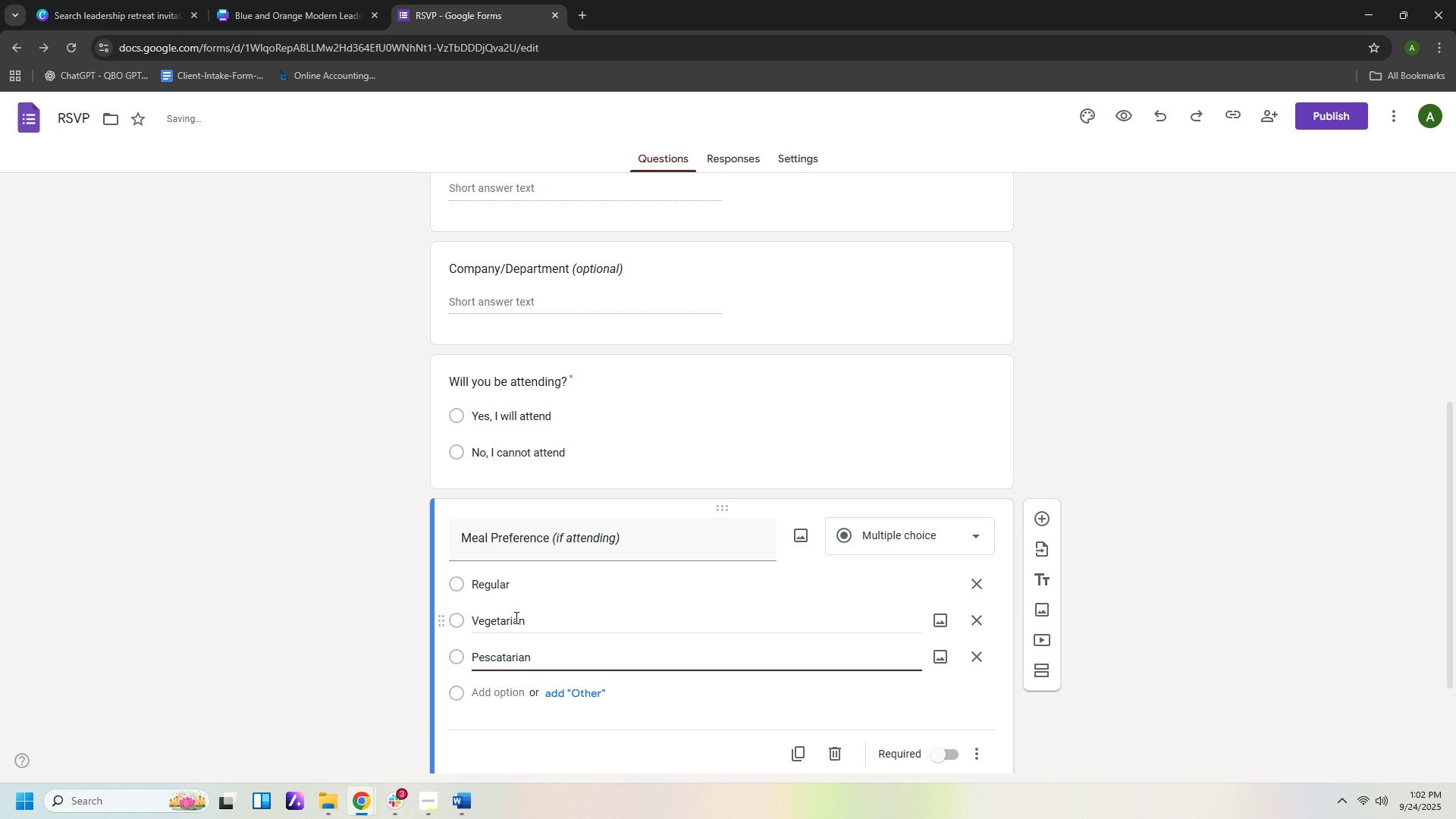 
key(Enter)
 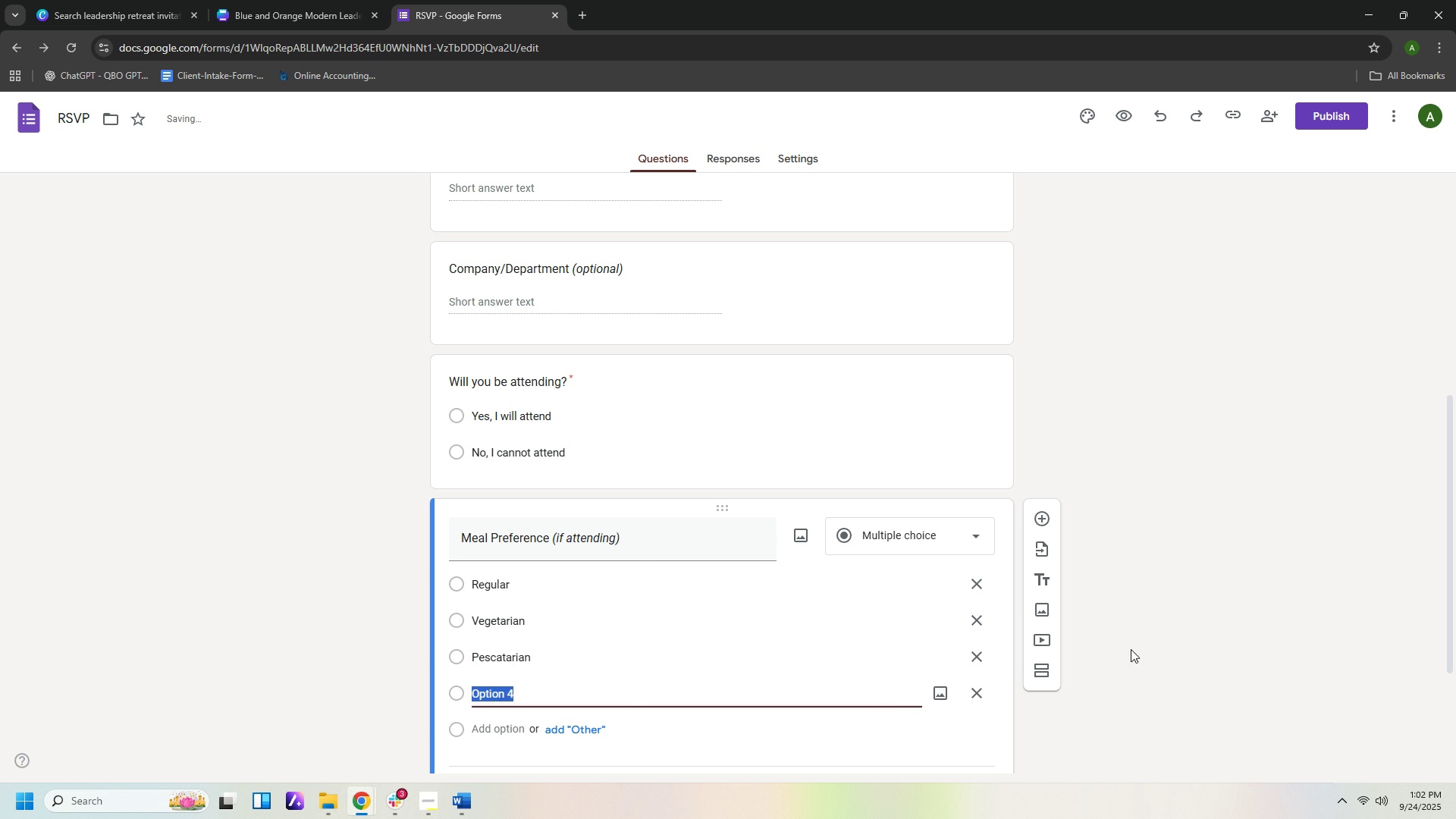 
left_click([975, 690])
 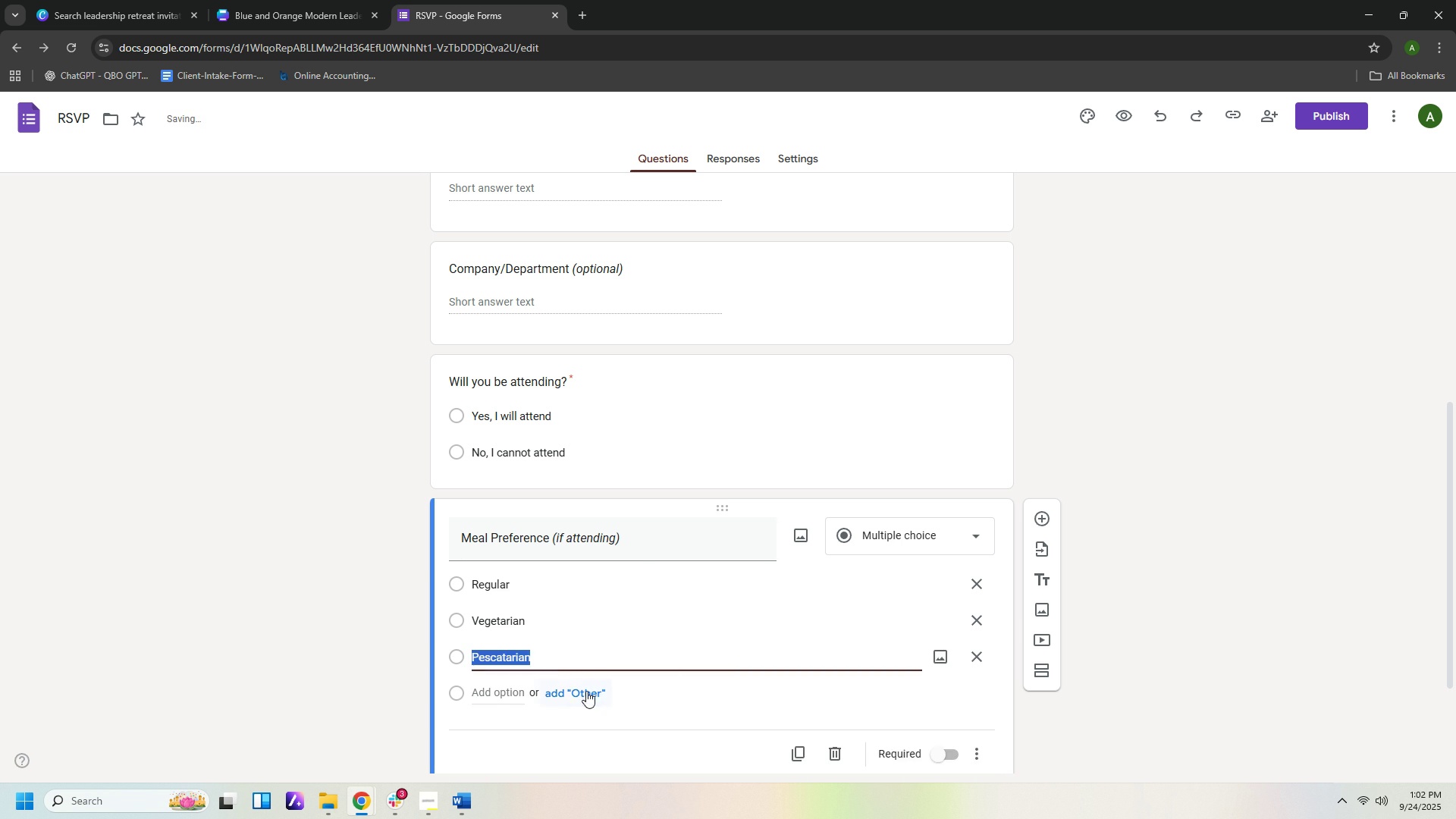 
left_click([586, 691])
 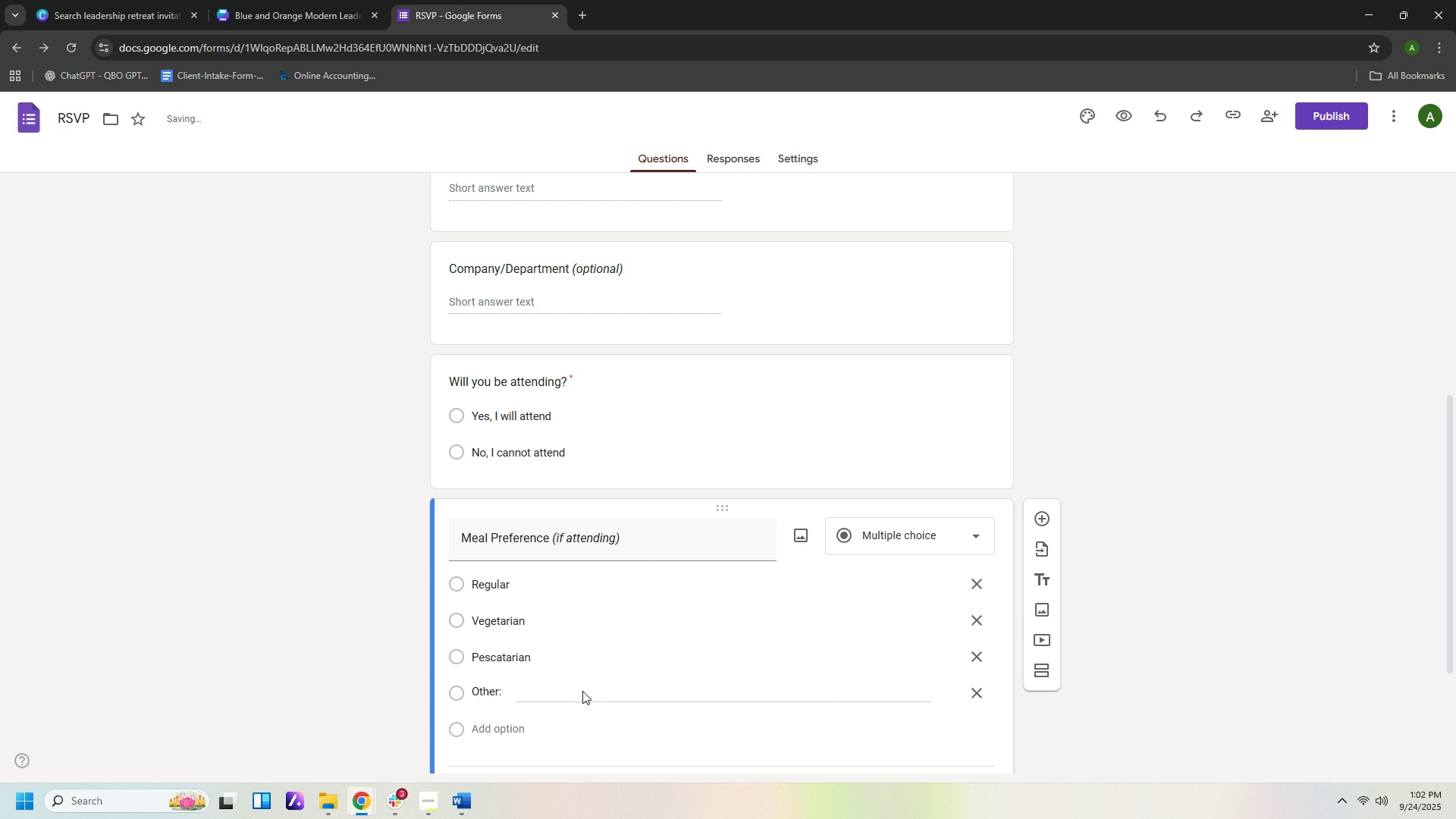 
mouse_move([605, 676])
 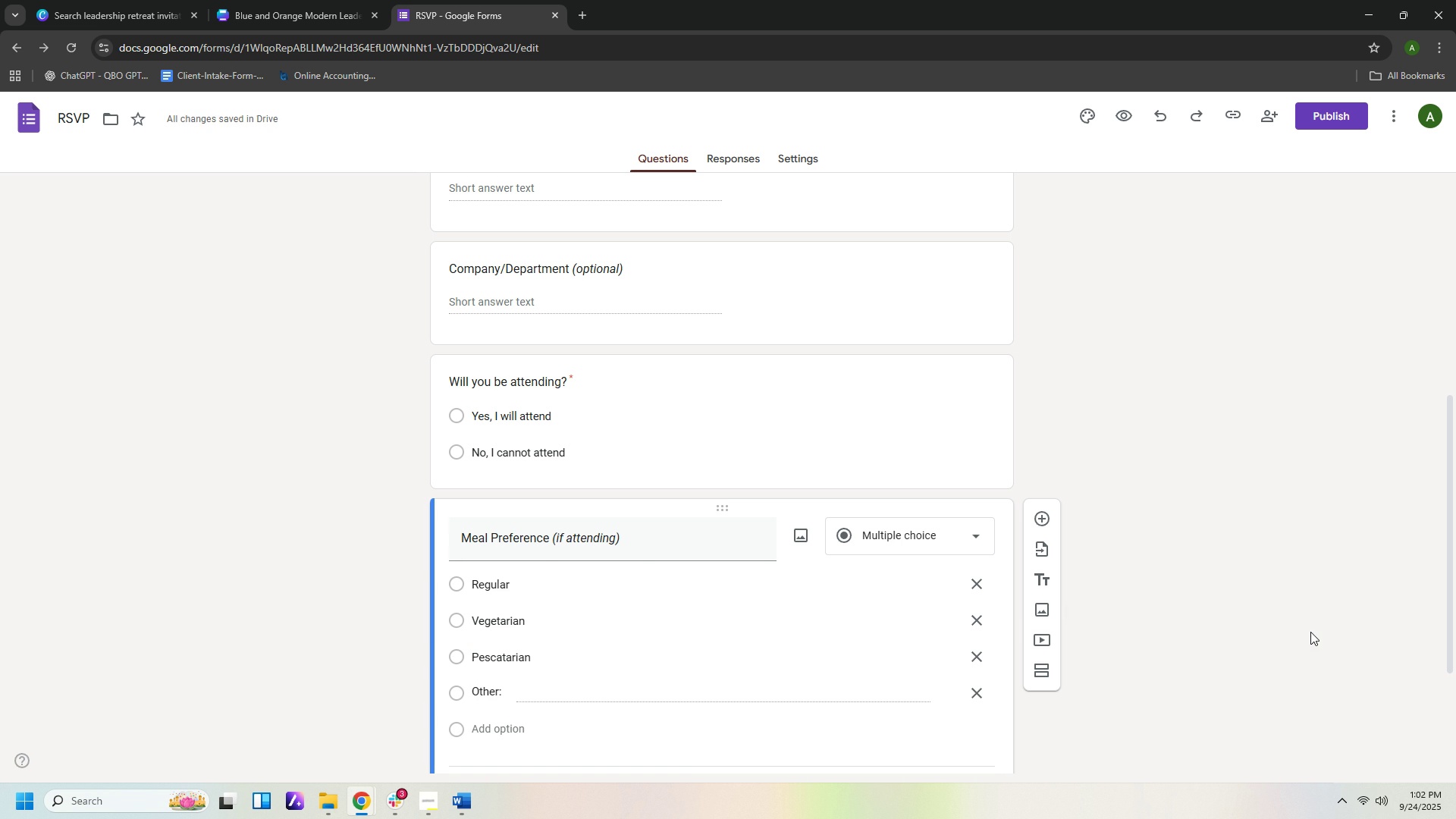 
scroll: coordinate [1310, 632], scroll_direction: down, amount: 3.0
 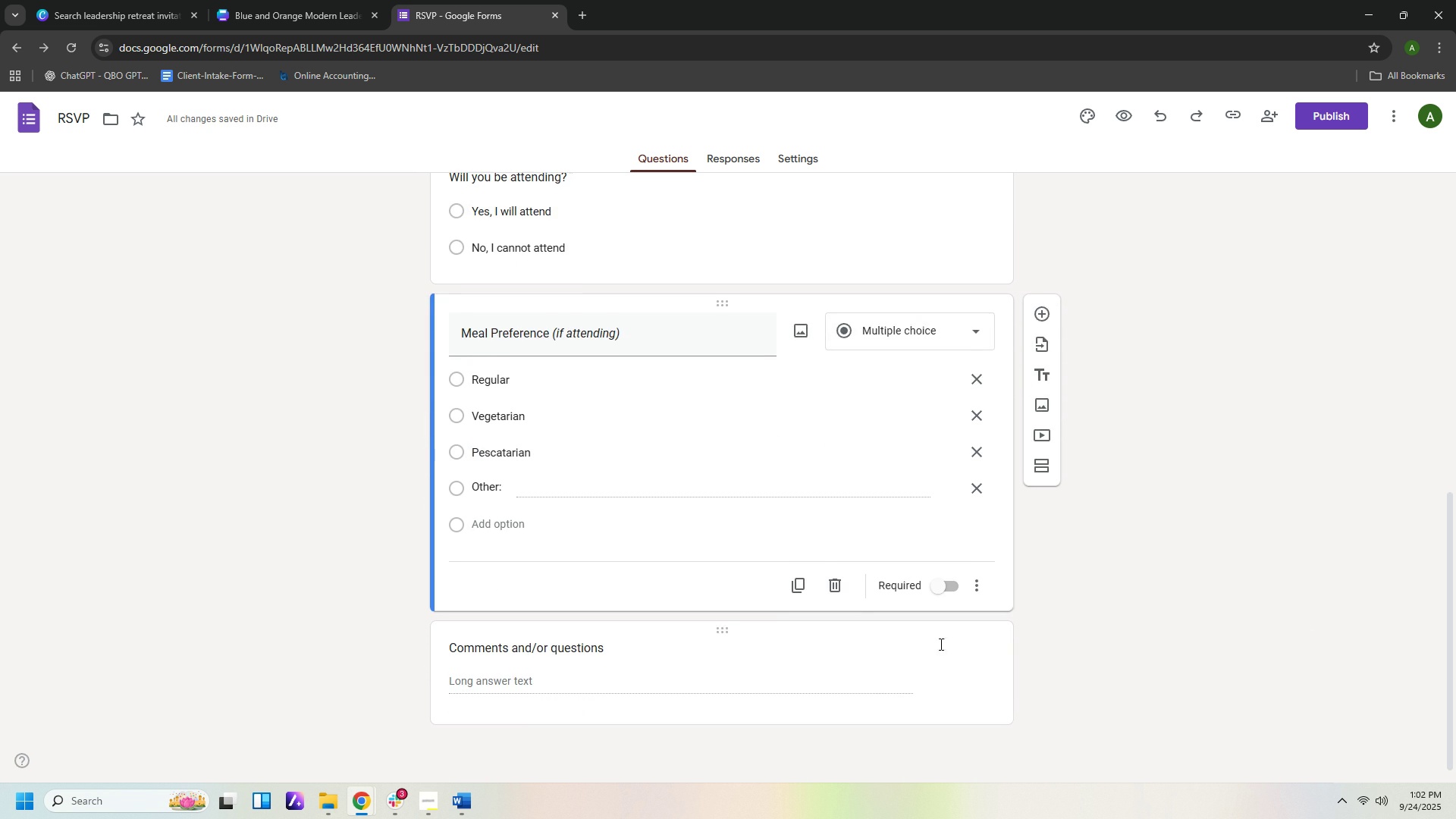 
left_click([939, 650])
 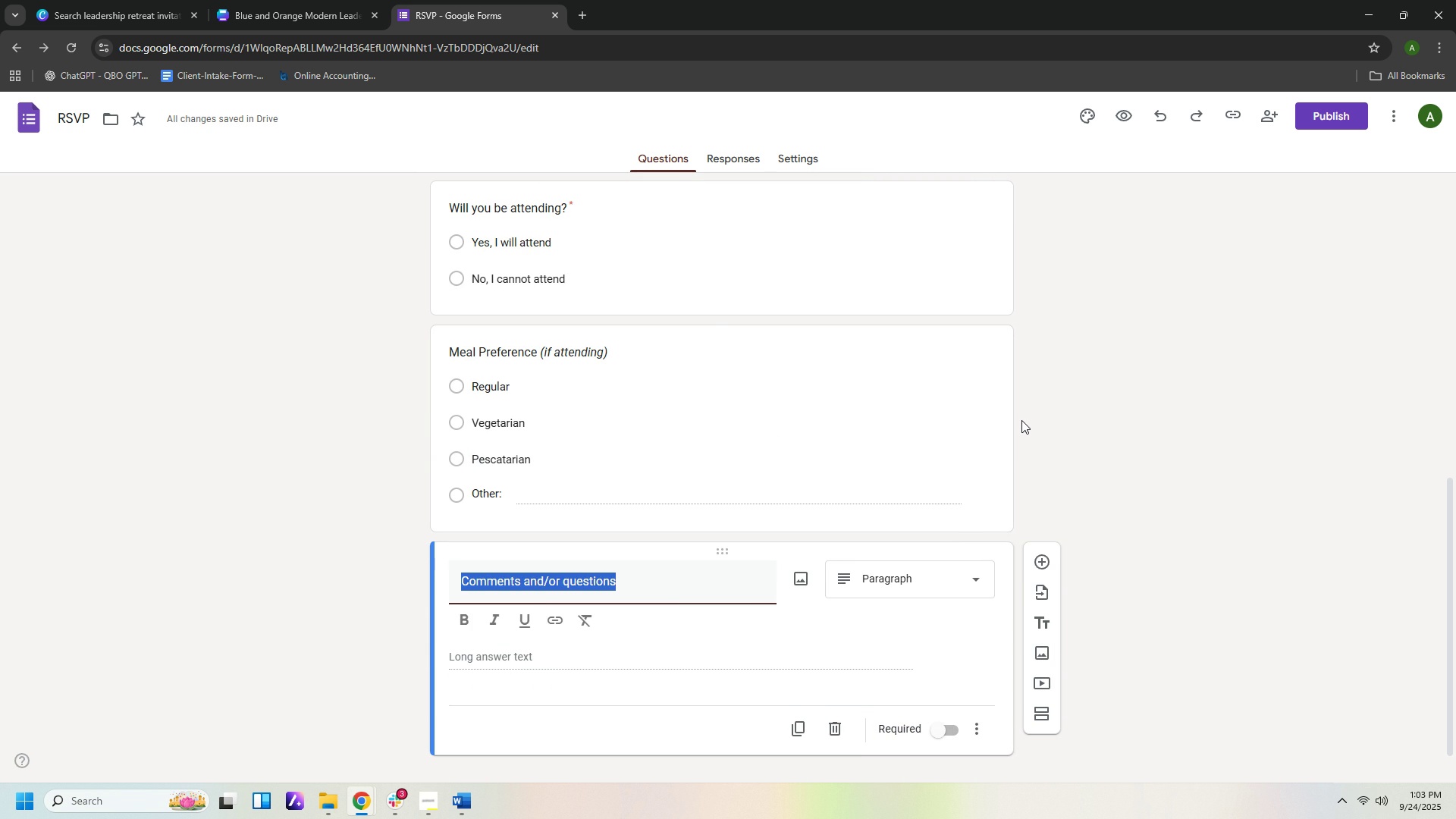 
wait(5.76)
 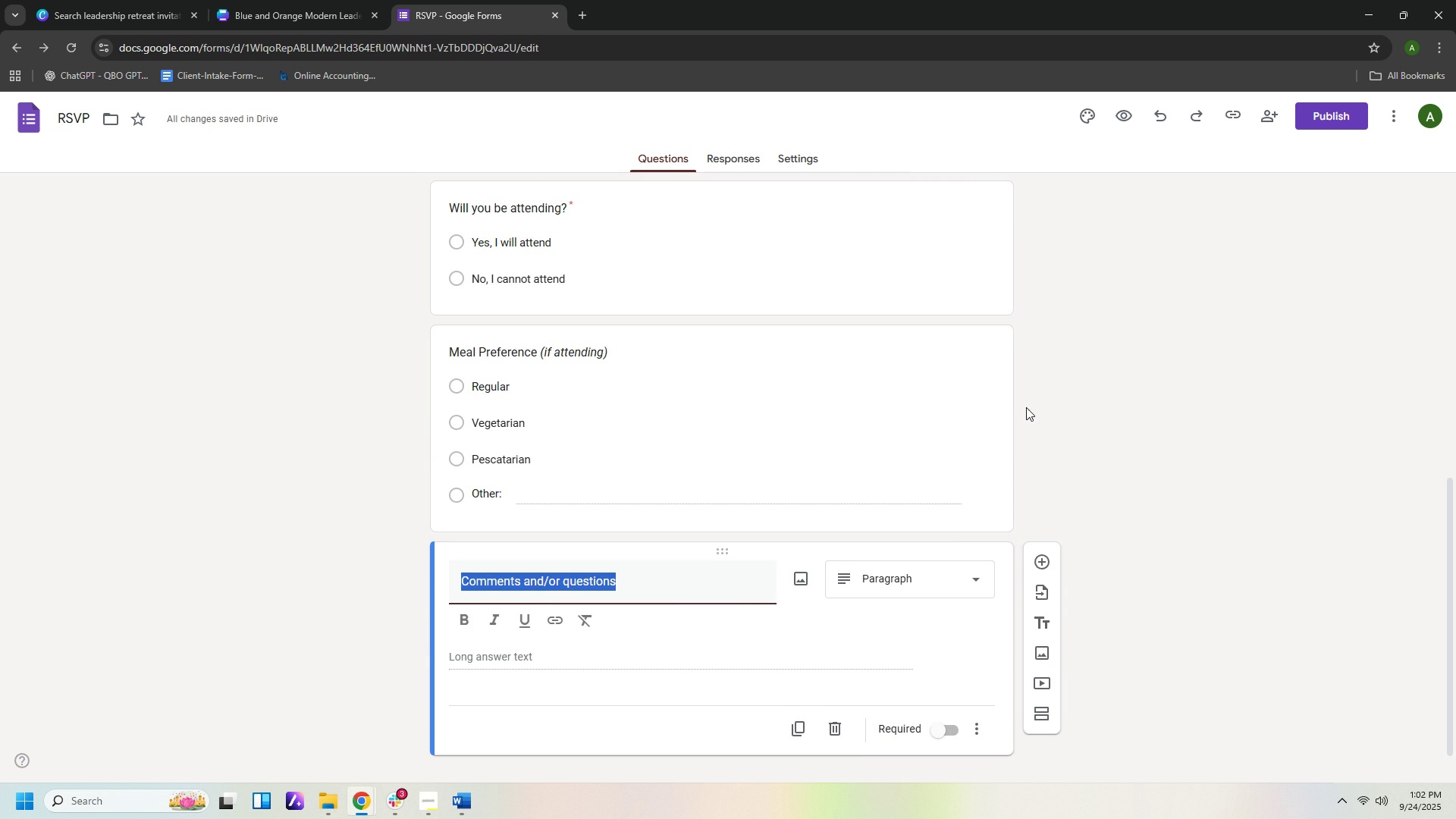 
mouse_move([805, 563])
 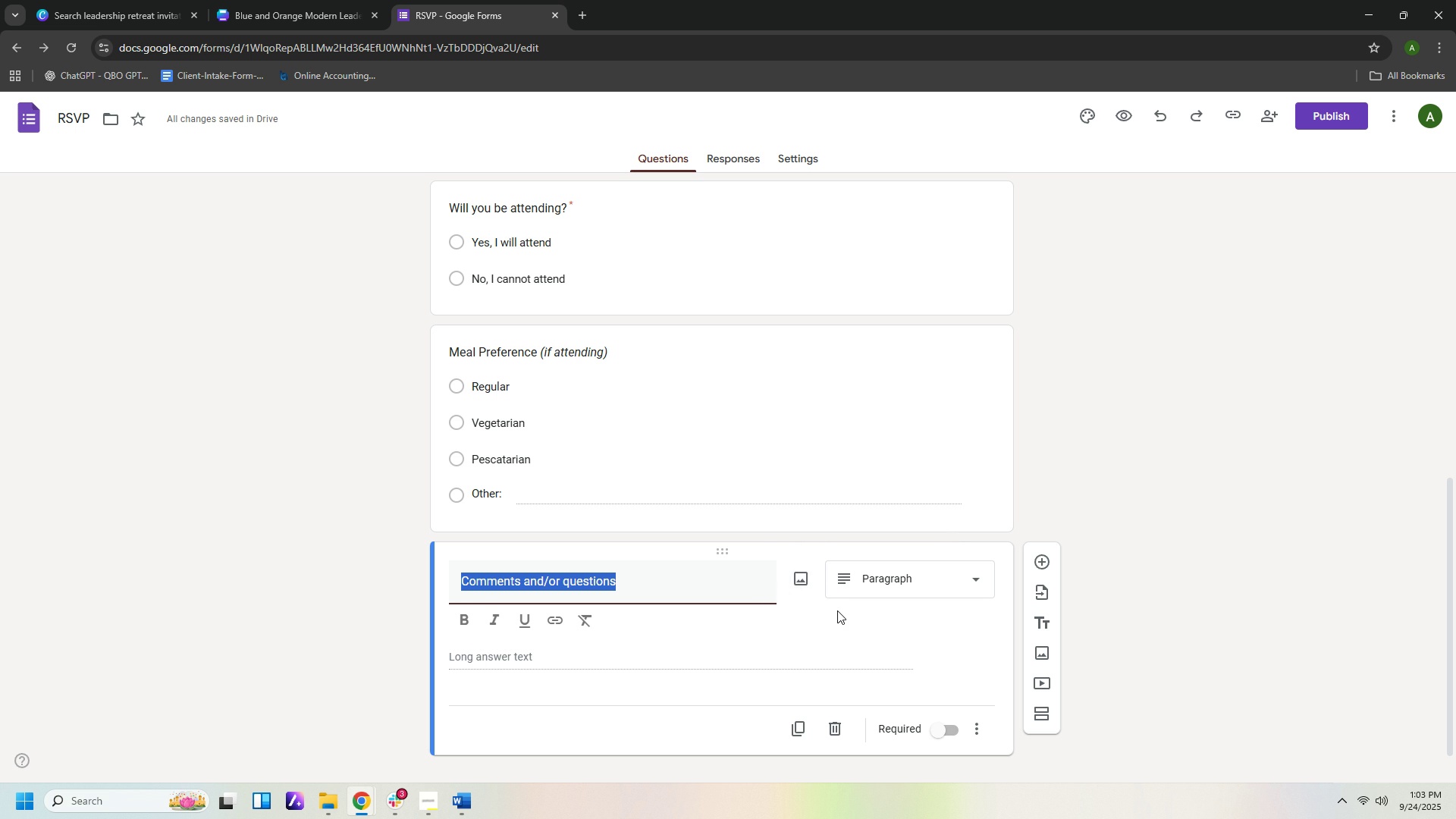 
type(Accommodatuo)
key(Backspace)
key(Backspace)
type(ion Needs)
 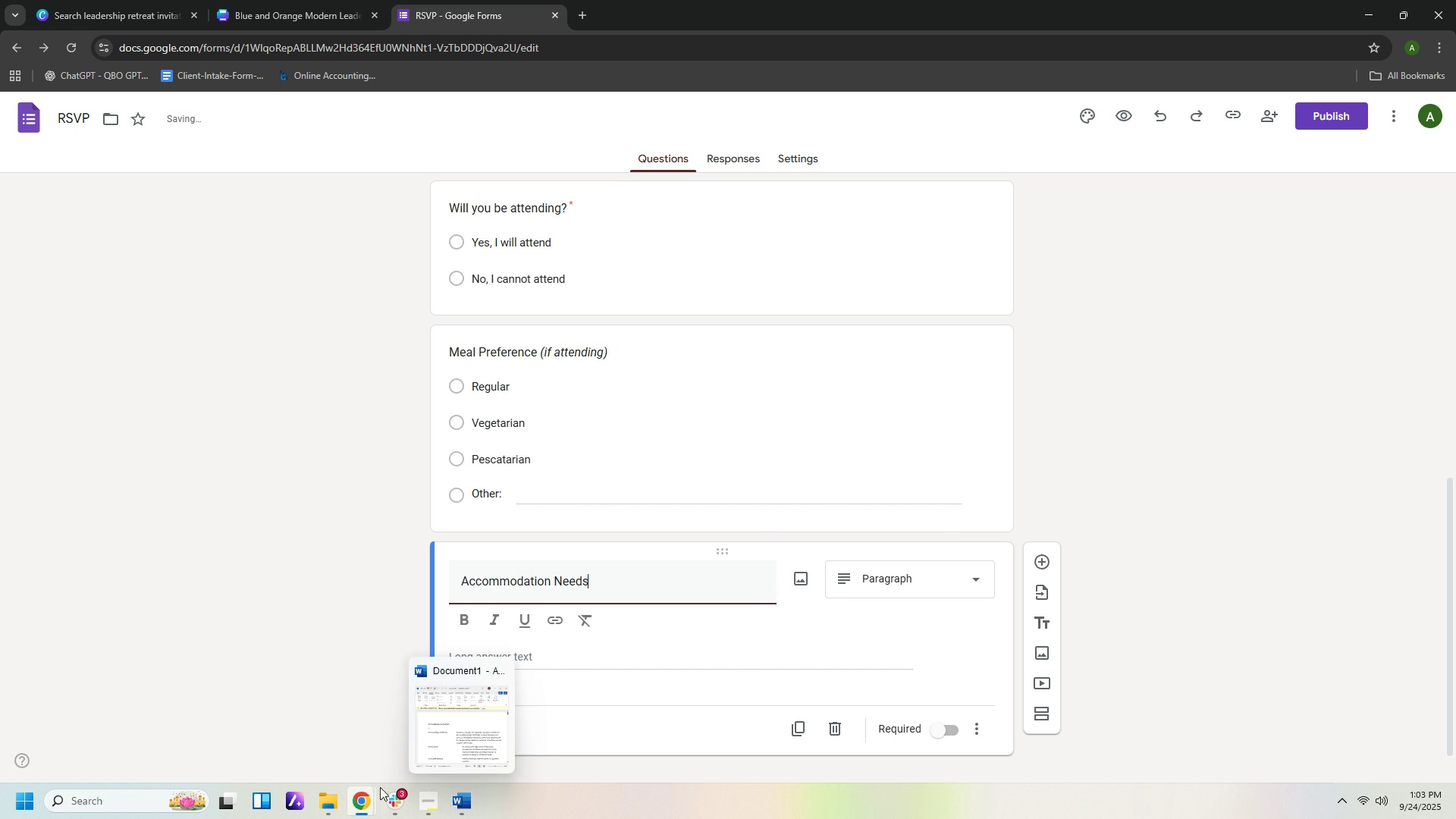 
left_click([431, 798])